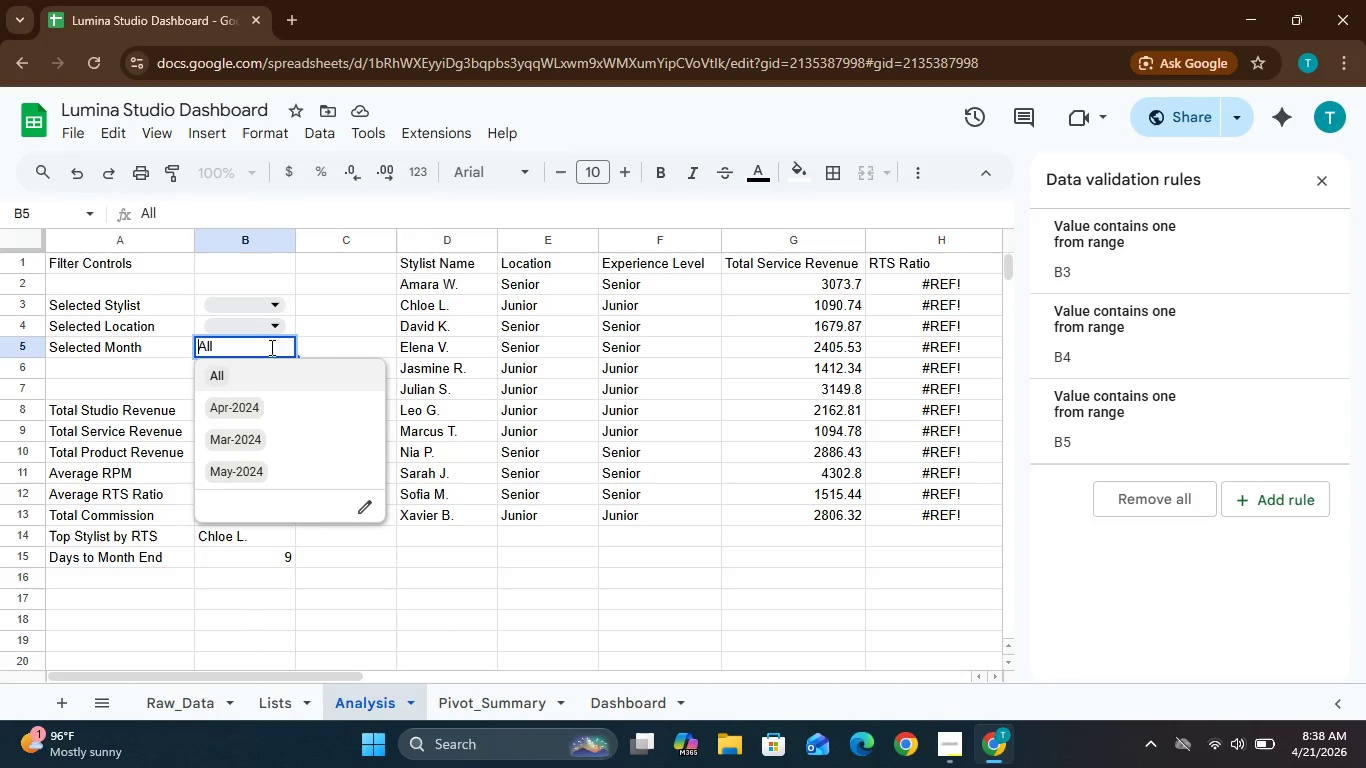 
left_click([281, 348])
 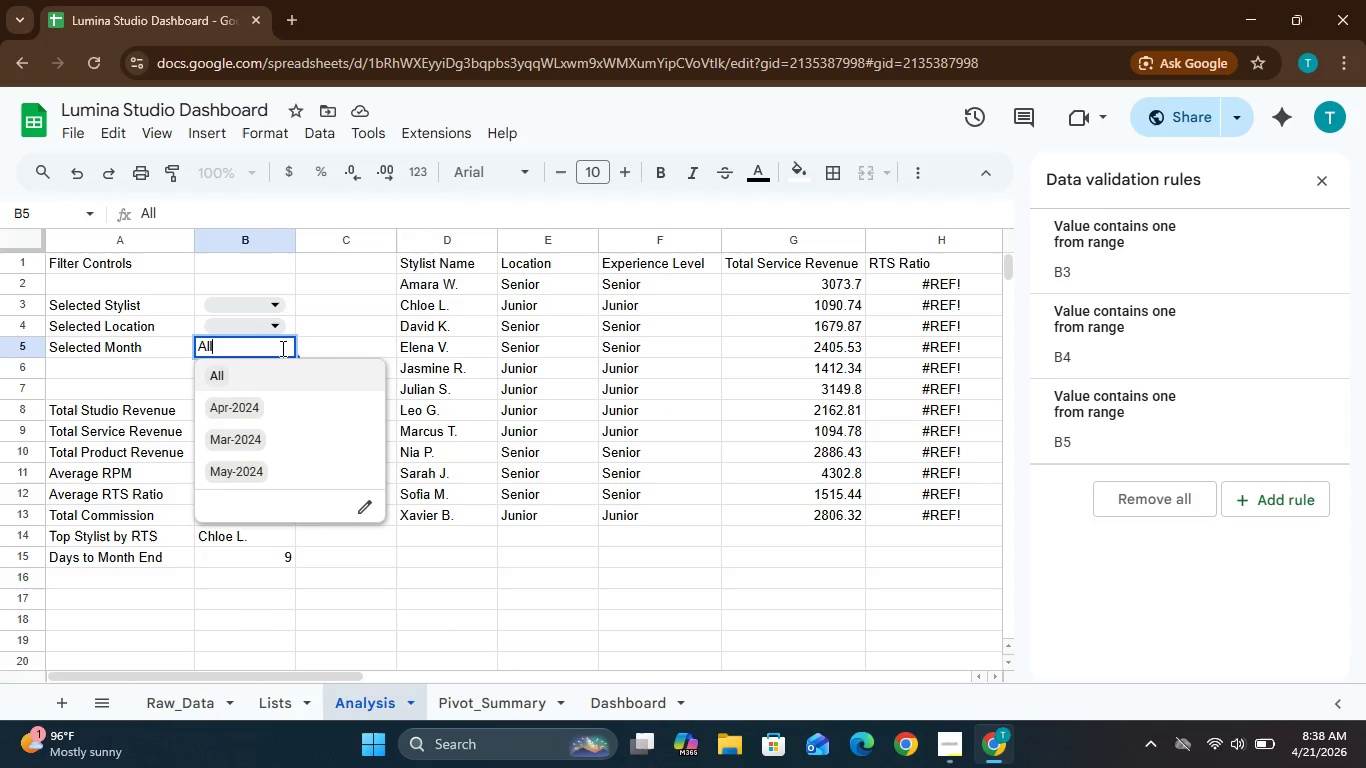 
key(Enter)
 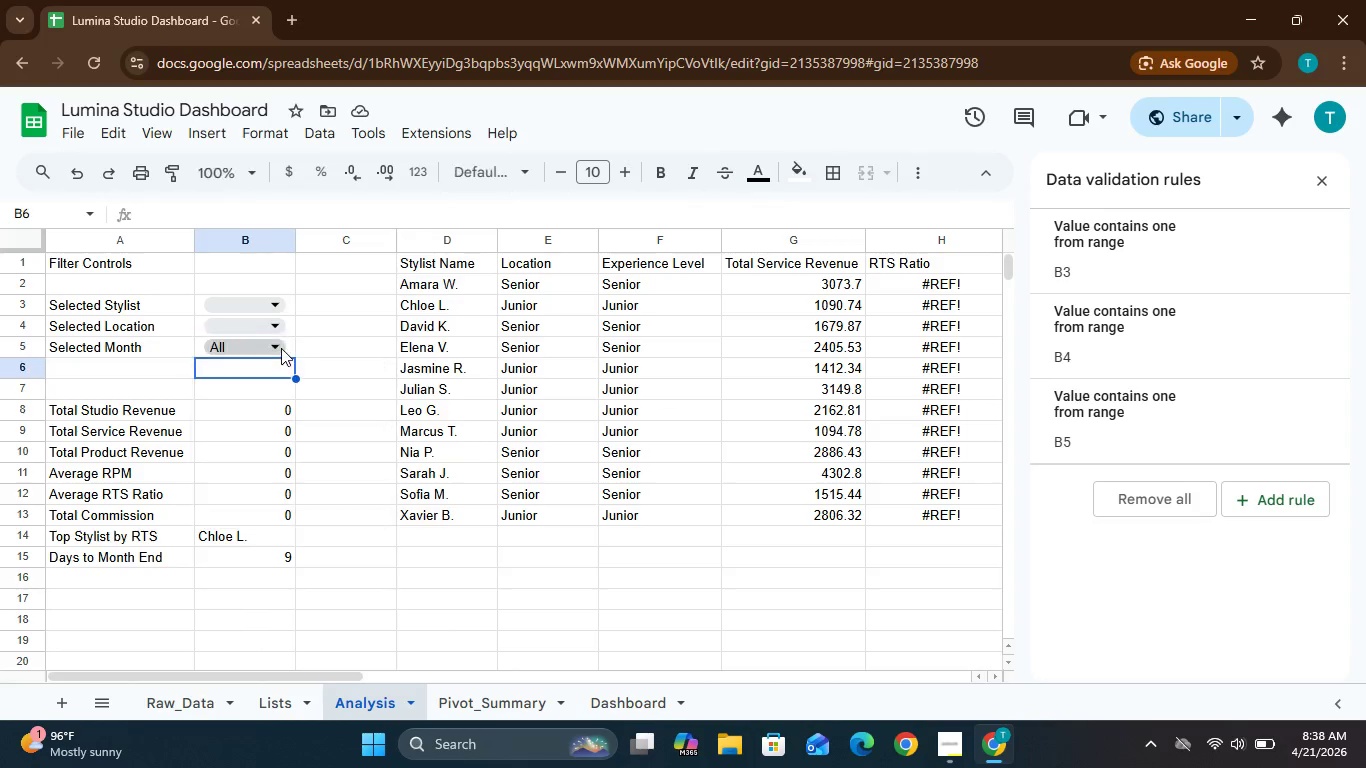 
key(Enter)
 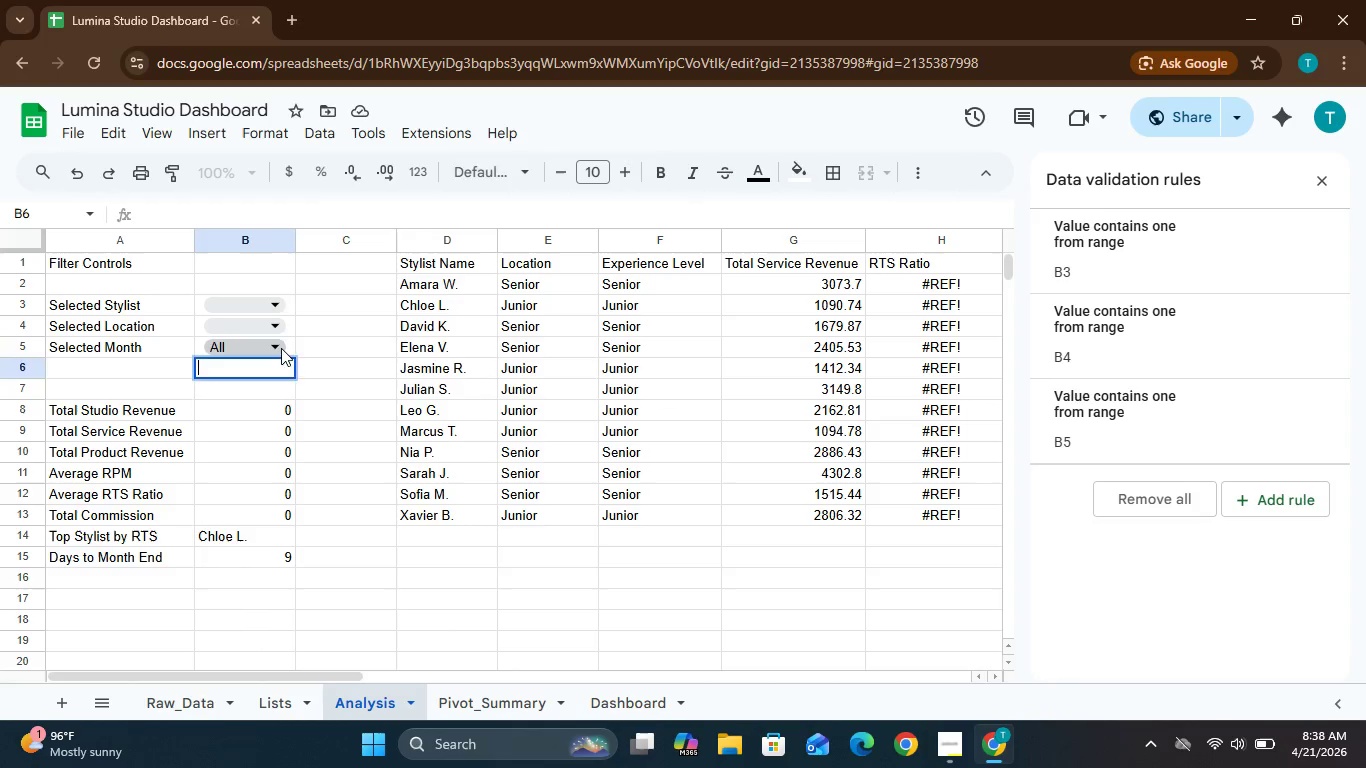 
key(Enter)
 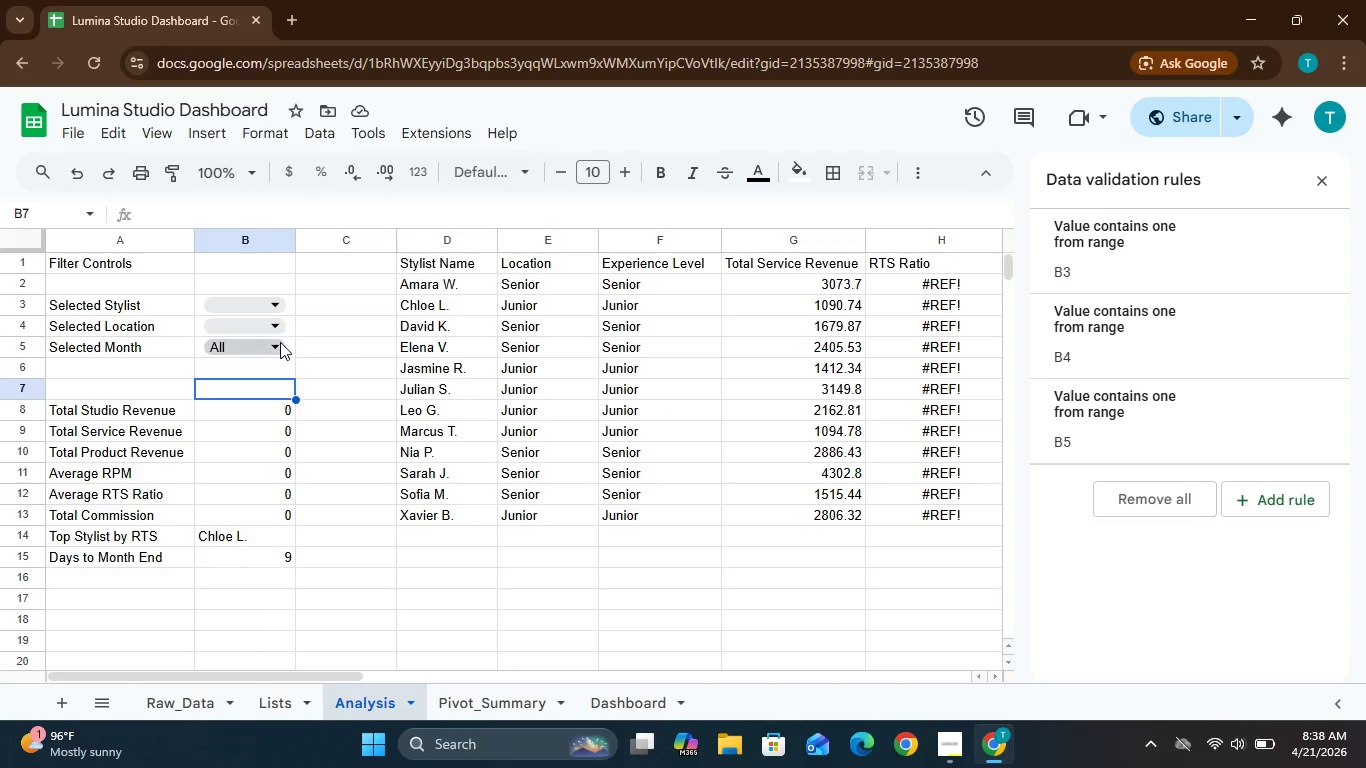 
left_click([274, 347])
 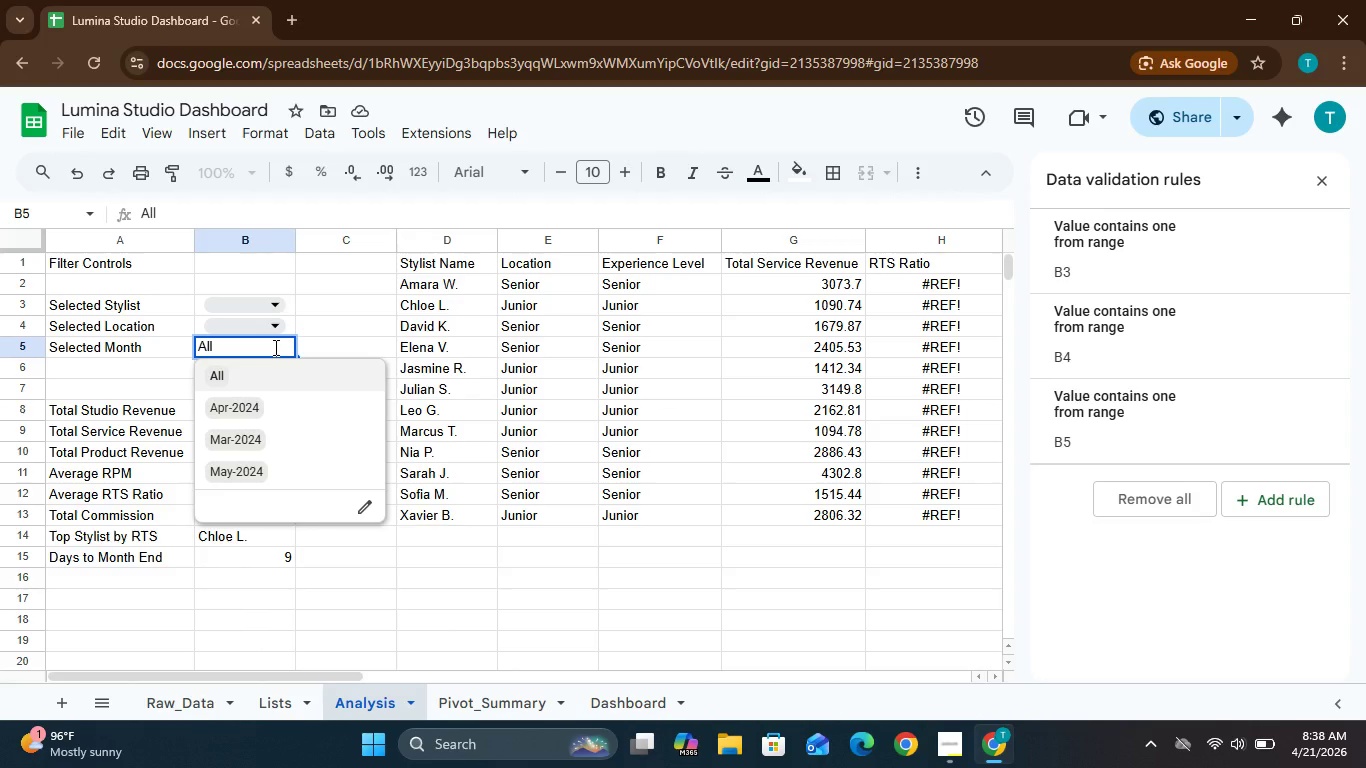 
key(Backspace)
 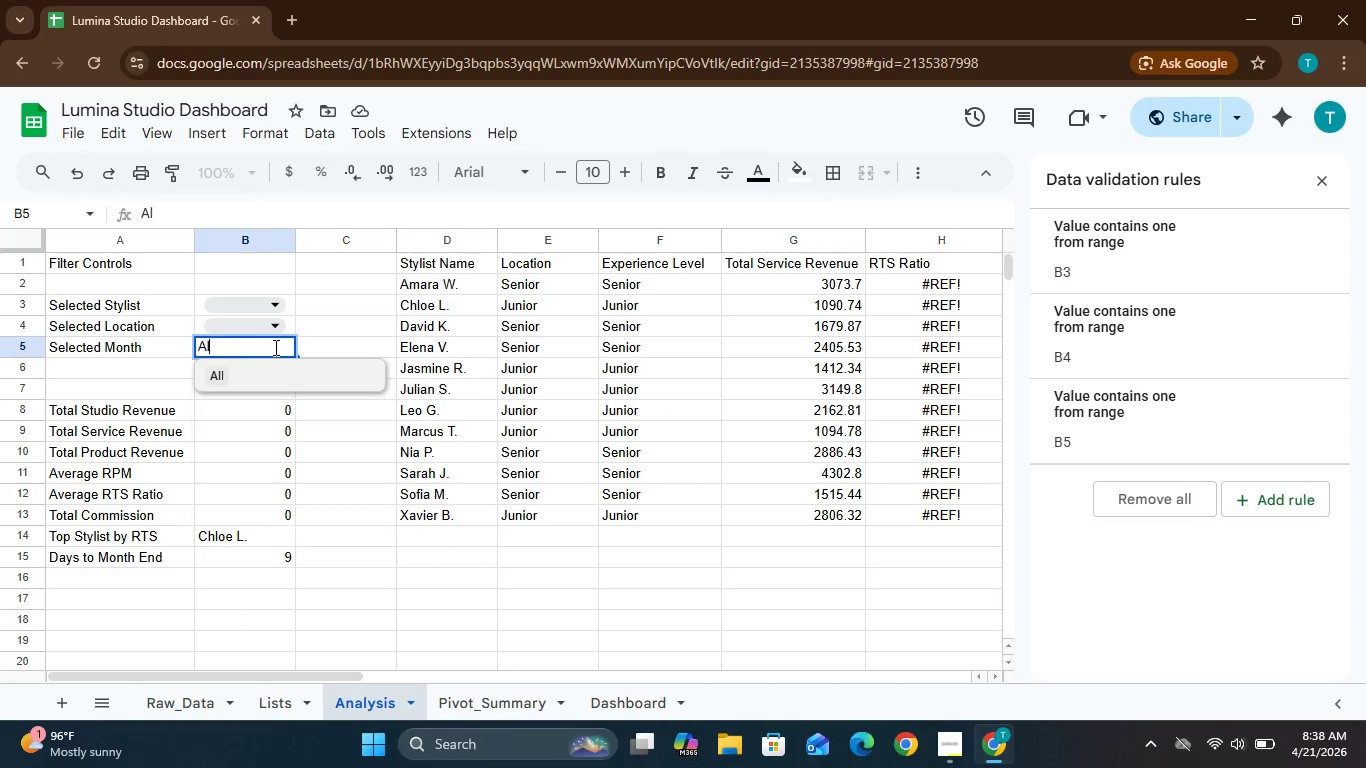 
key(Backspace)
 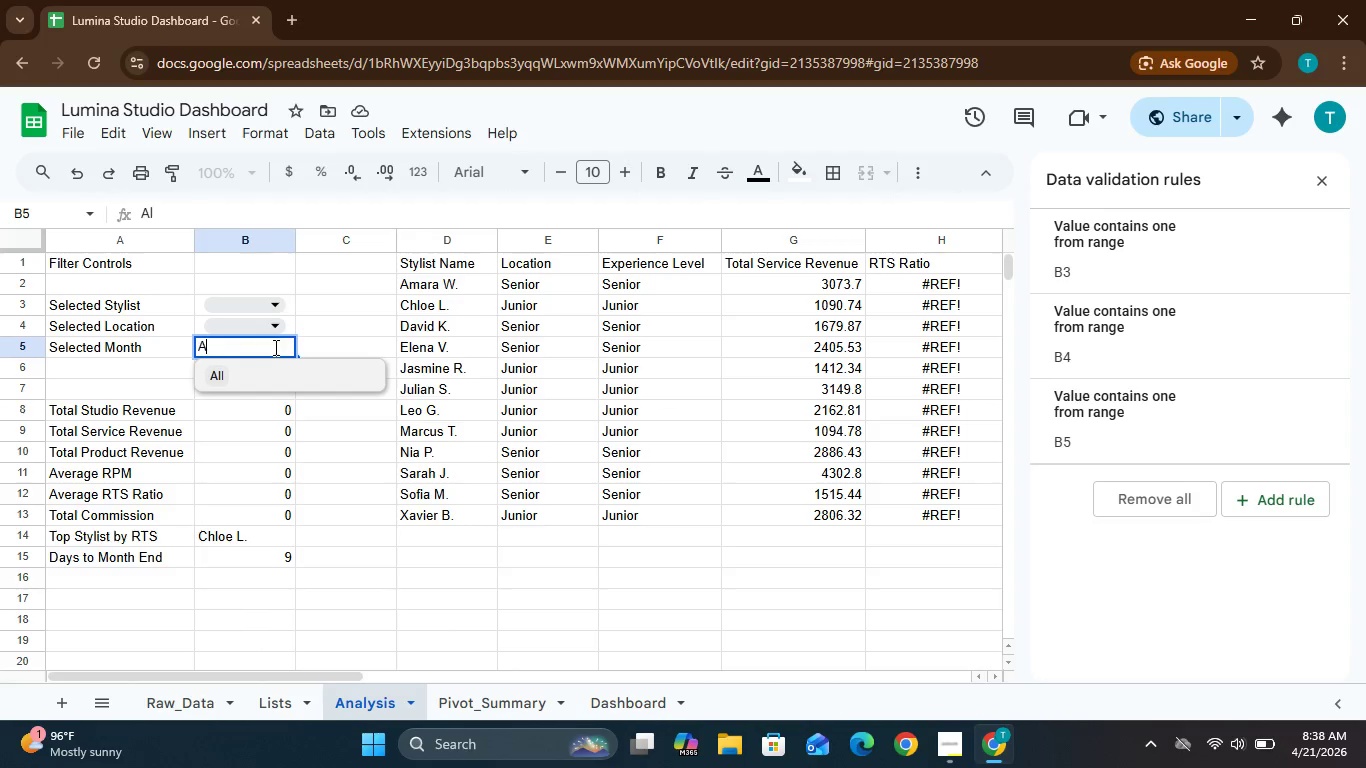 
key(Backspace)
 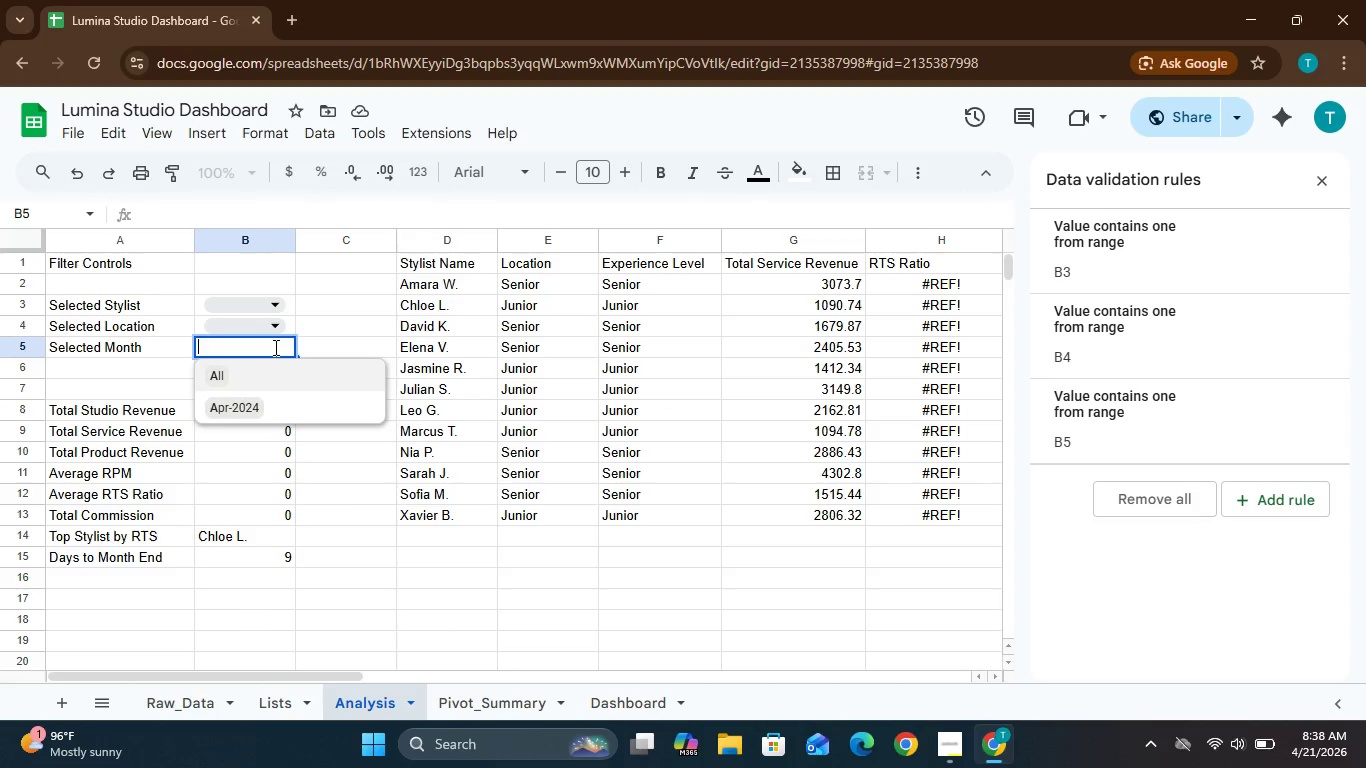 
key(Backspace)
 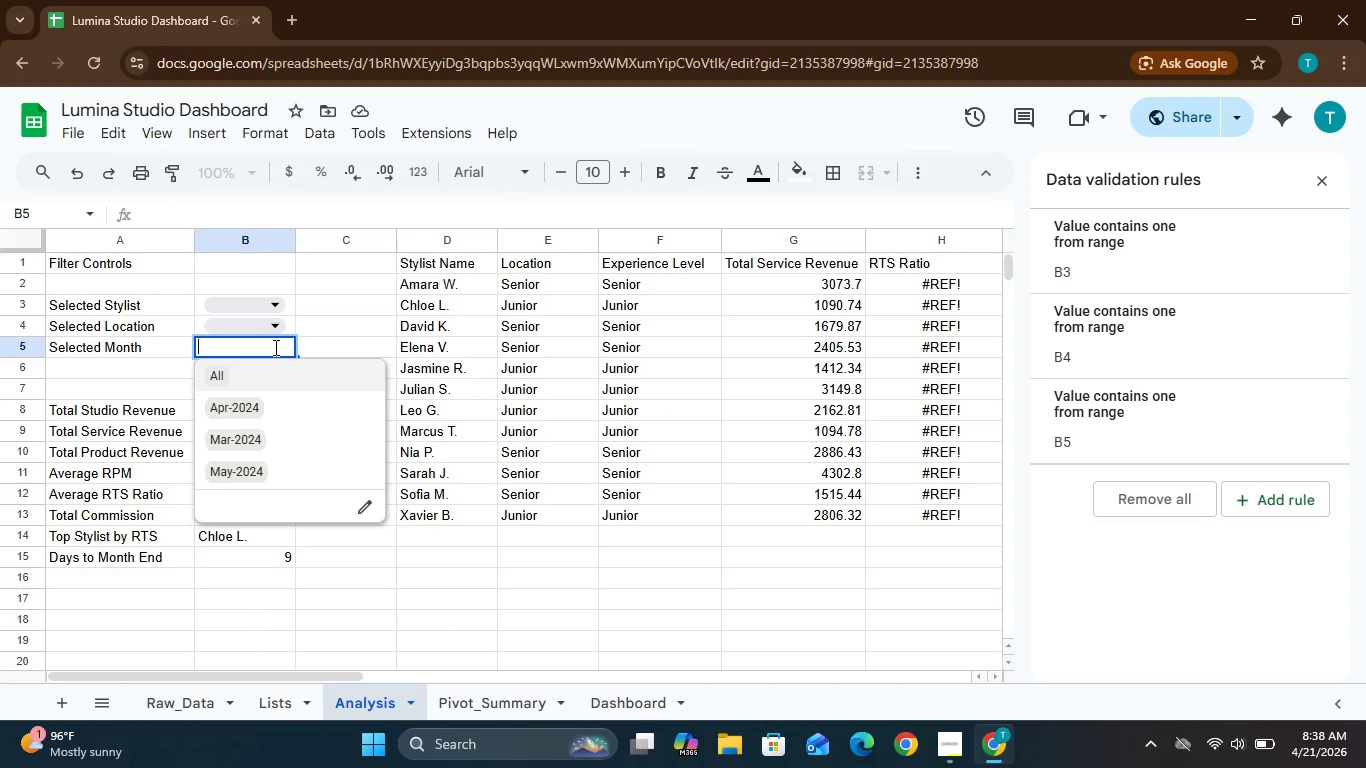 
key(Backspace)
 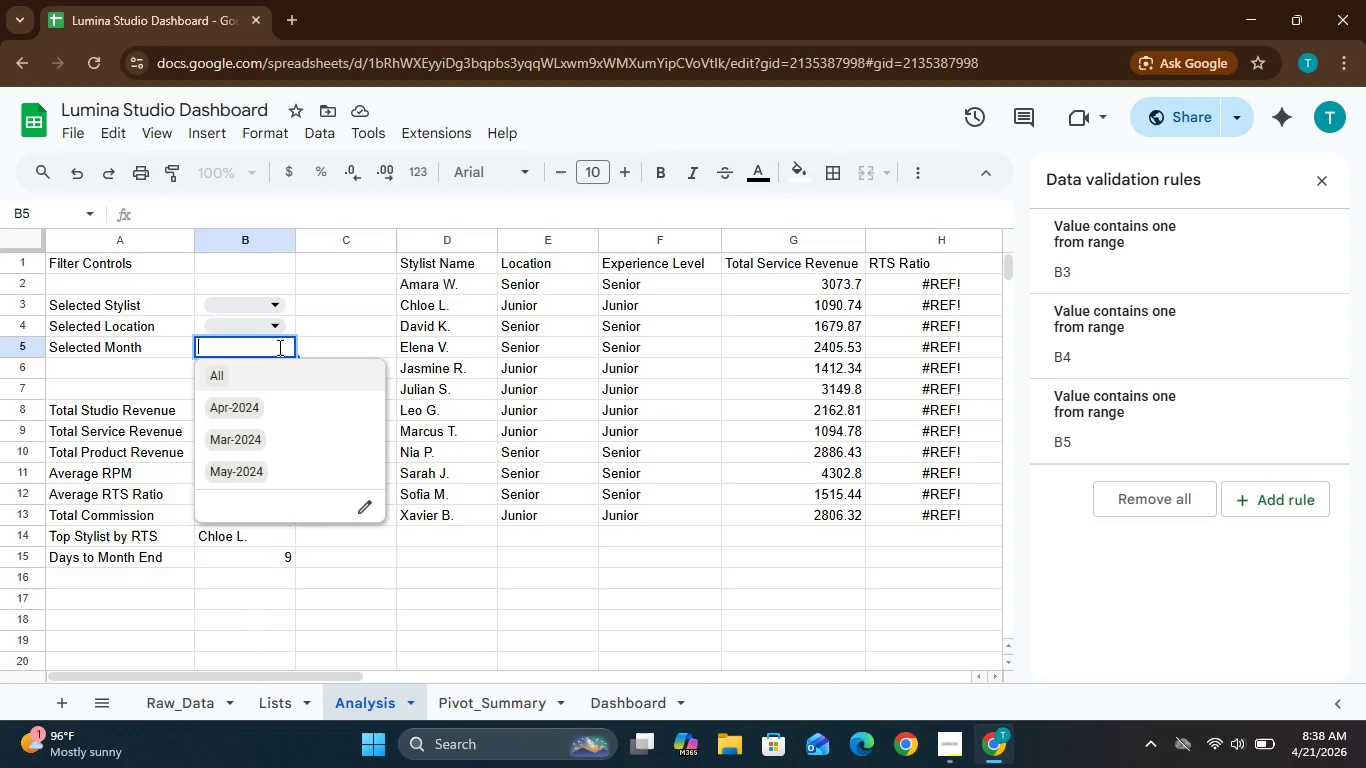 
wait(6.69)
 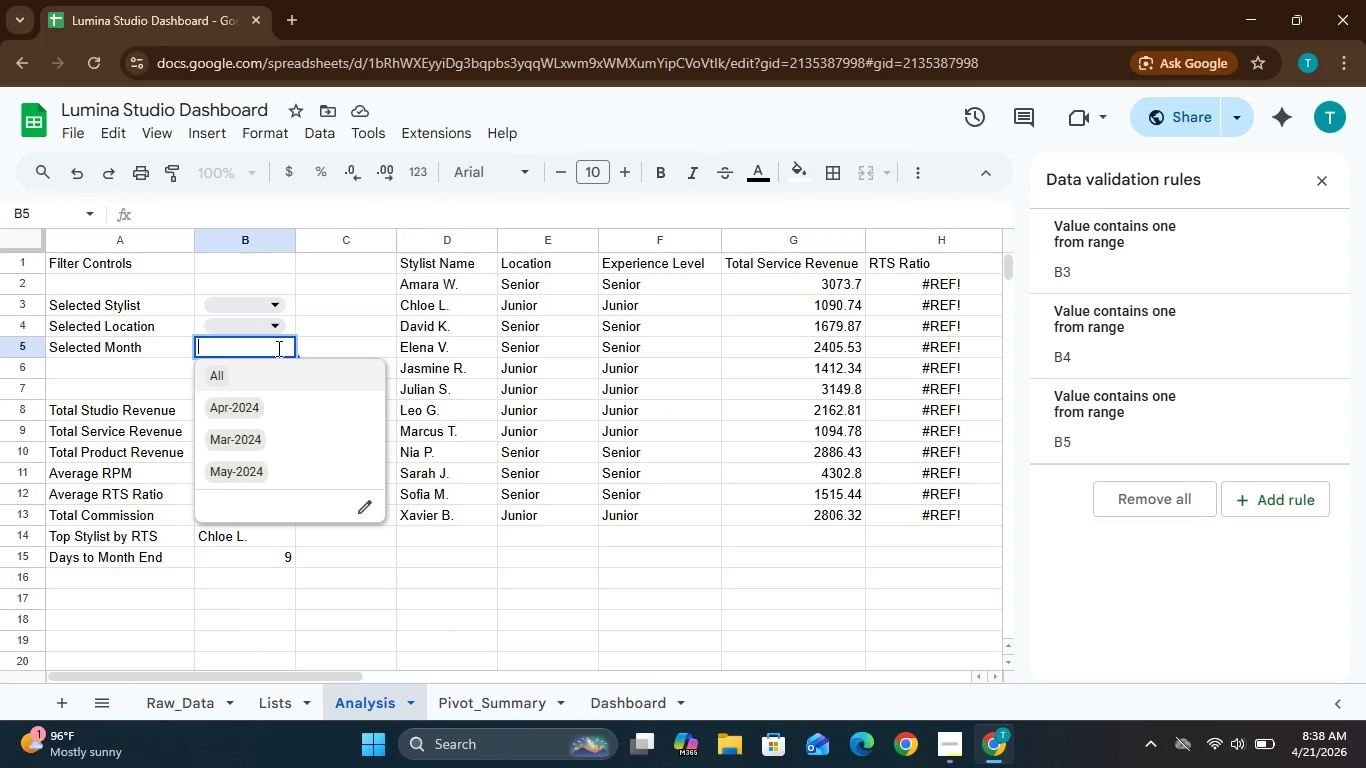 
key(Equal)
 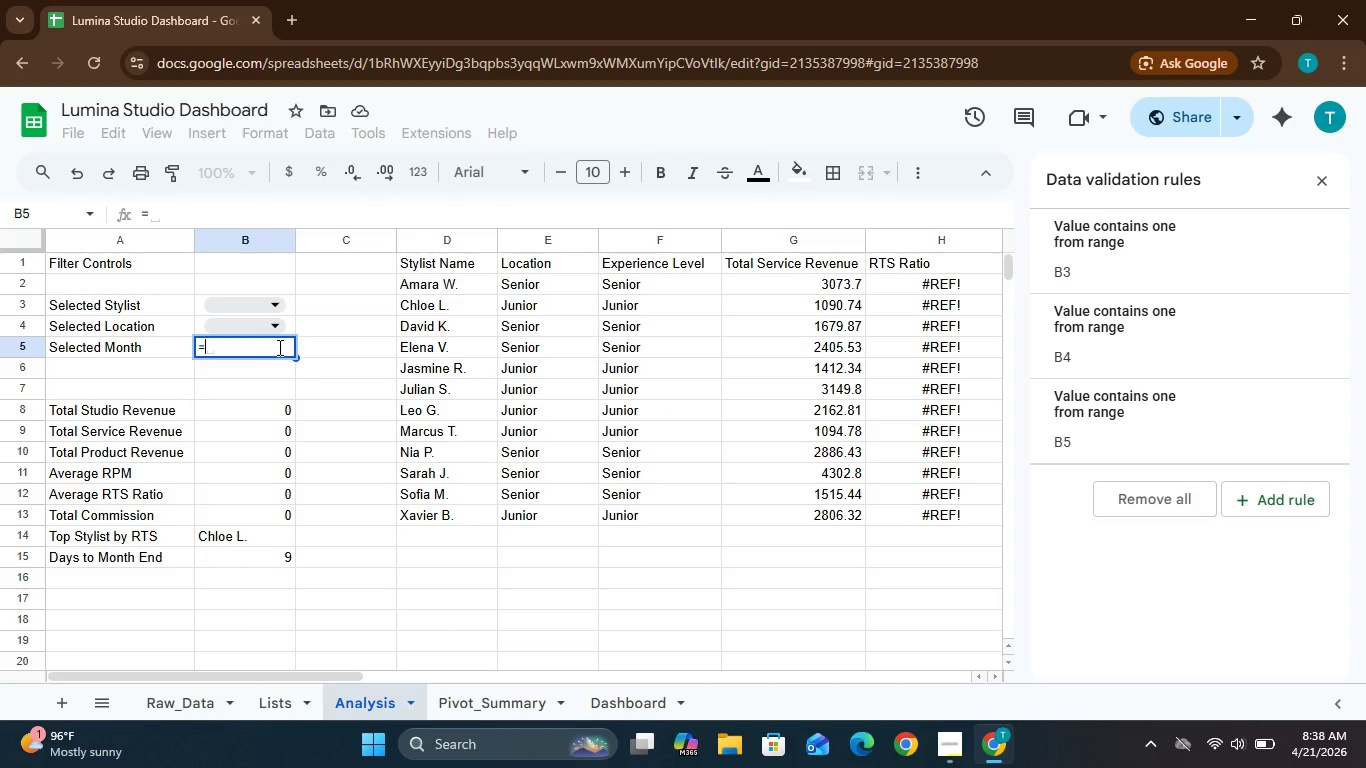 
type(Dashboard!H4)
 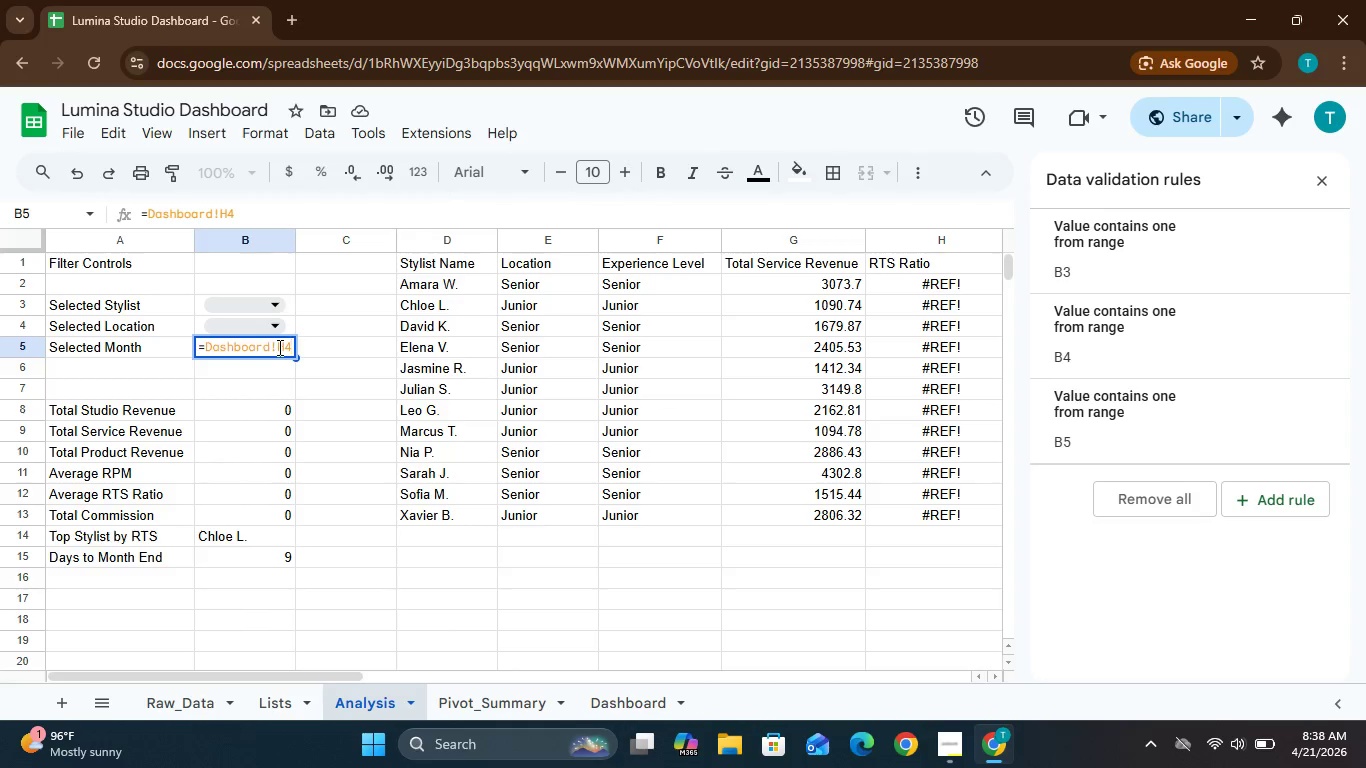 
key(Enter)
 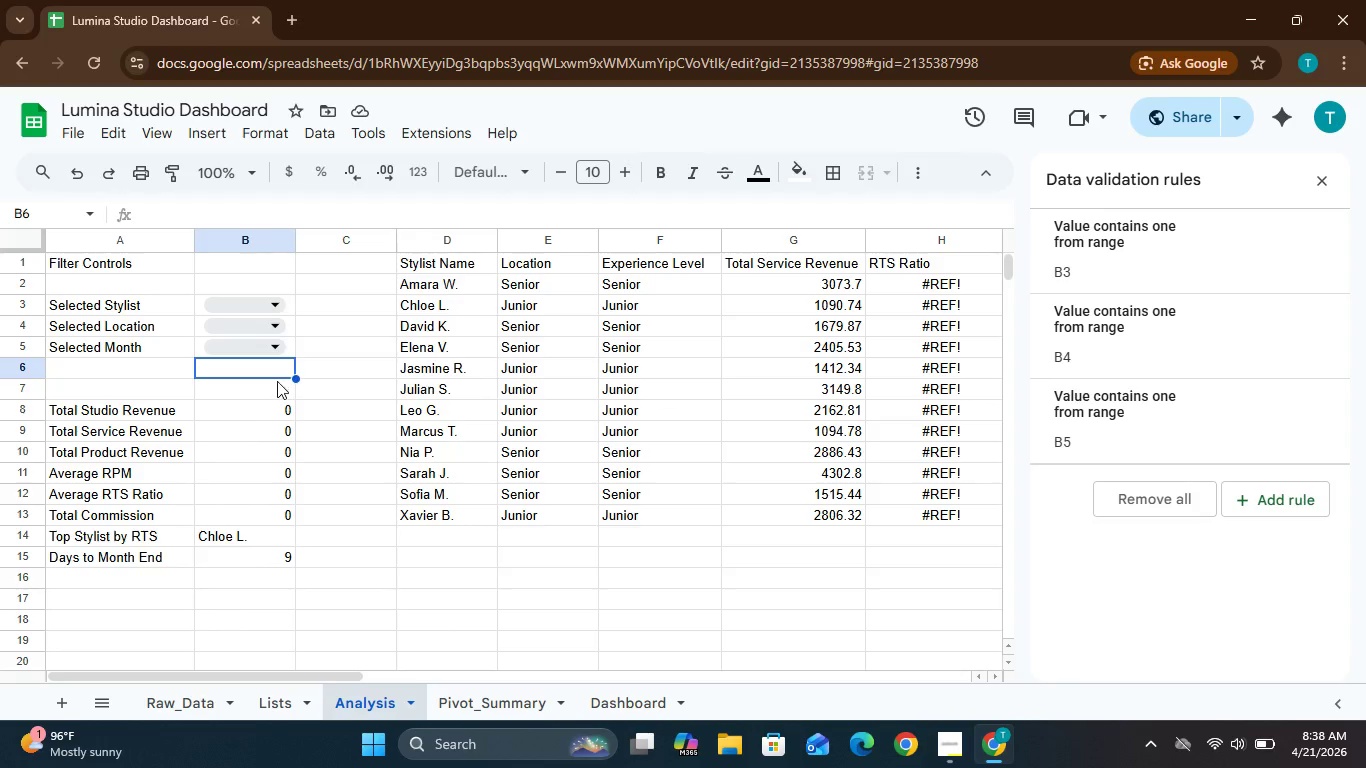 
wait(7.75)
 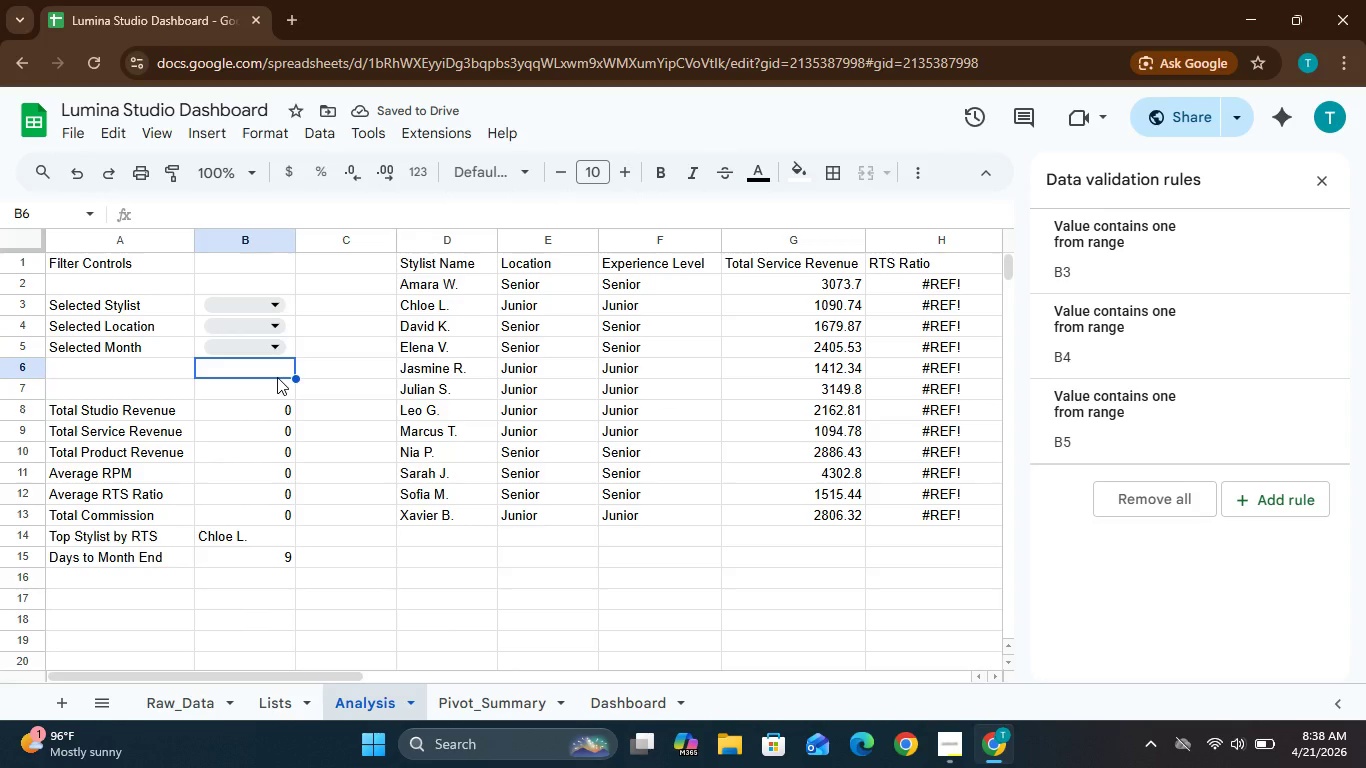 
left_click([597, 699])
 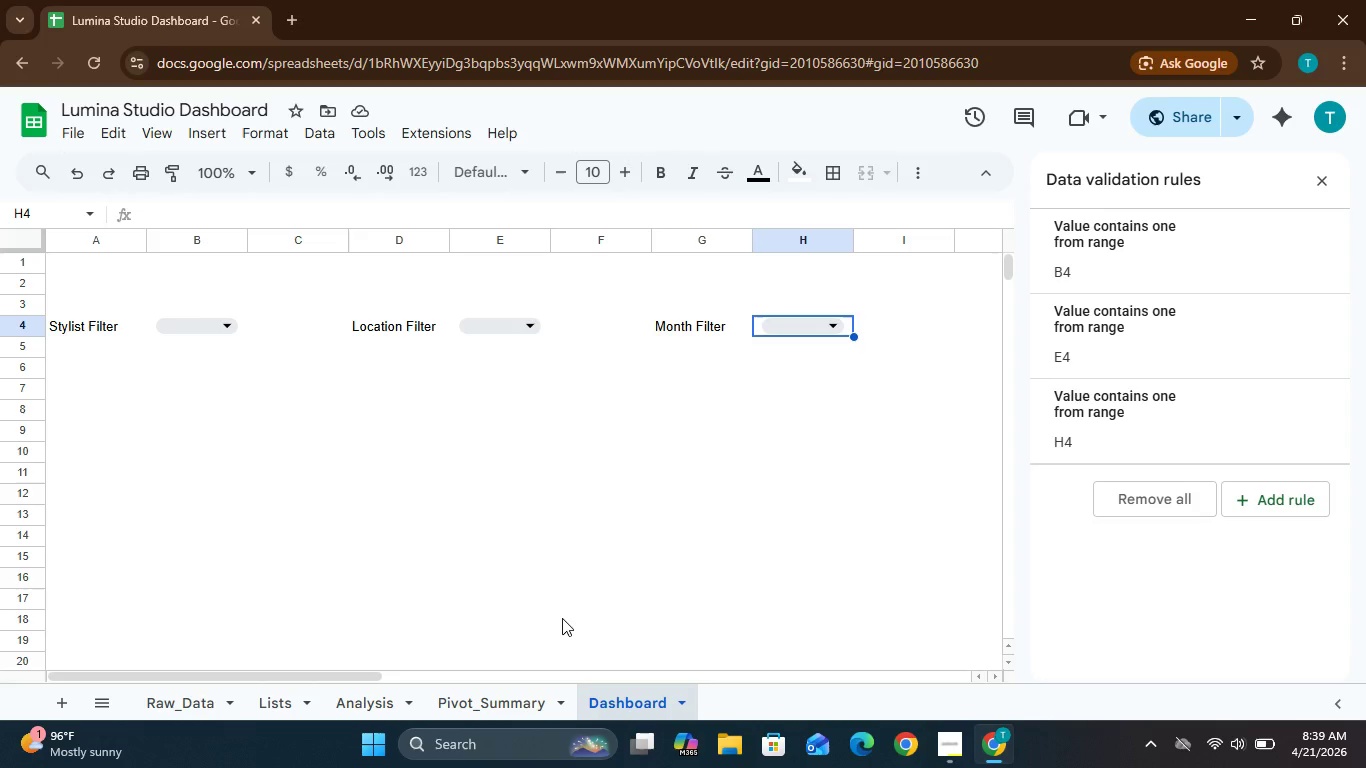 
wait(15.52)
 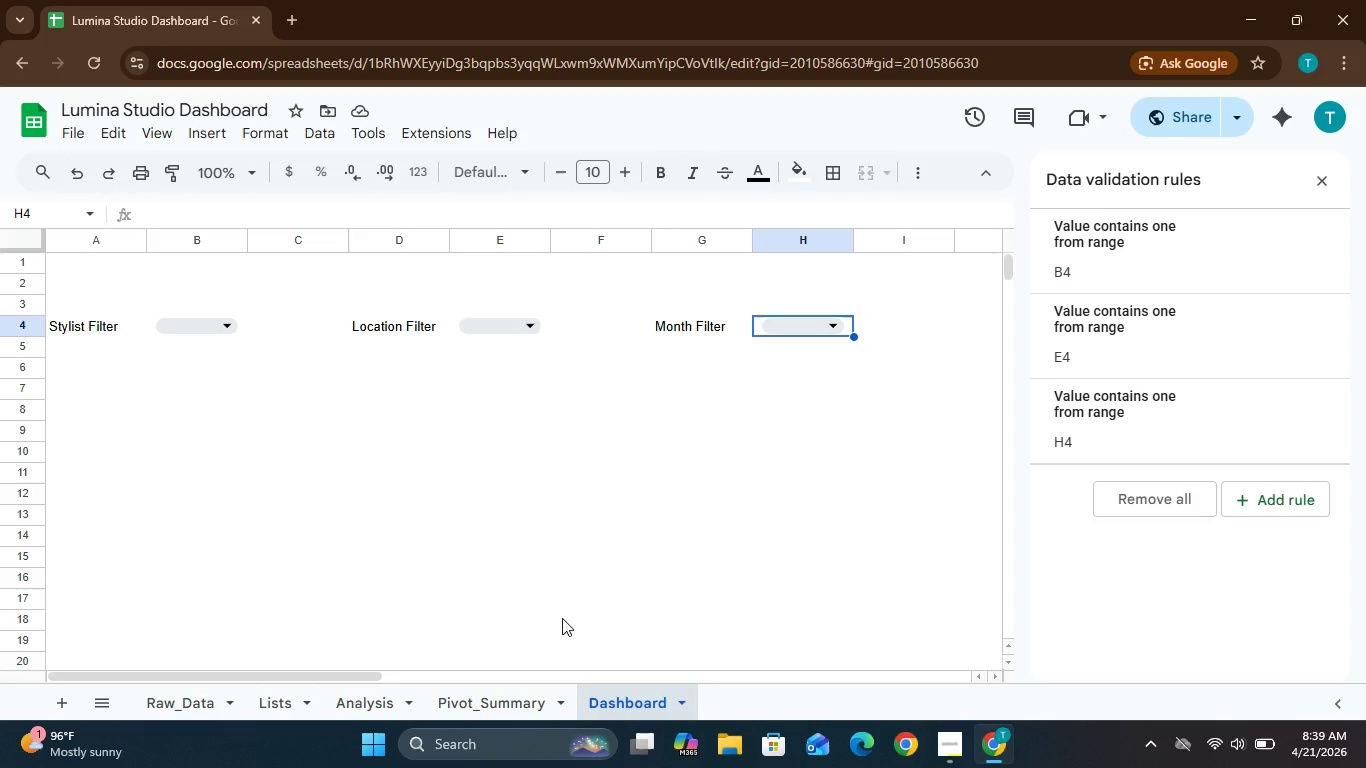 
left_click([829, 321])
 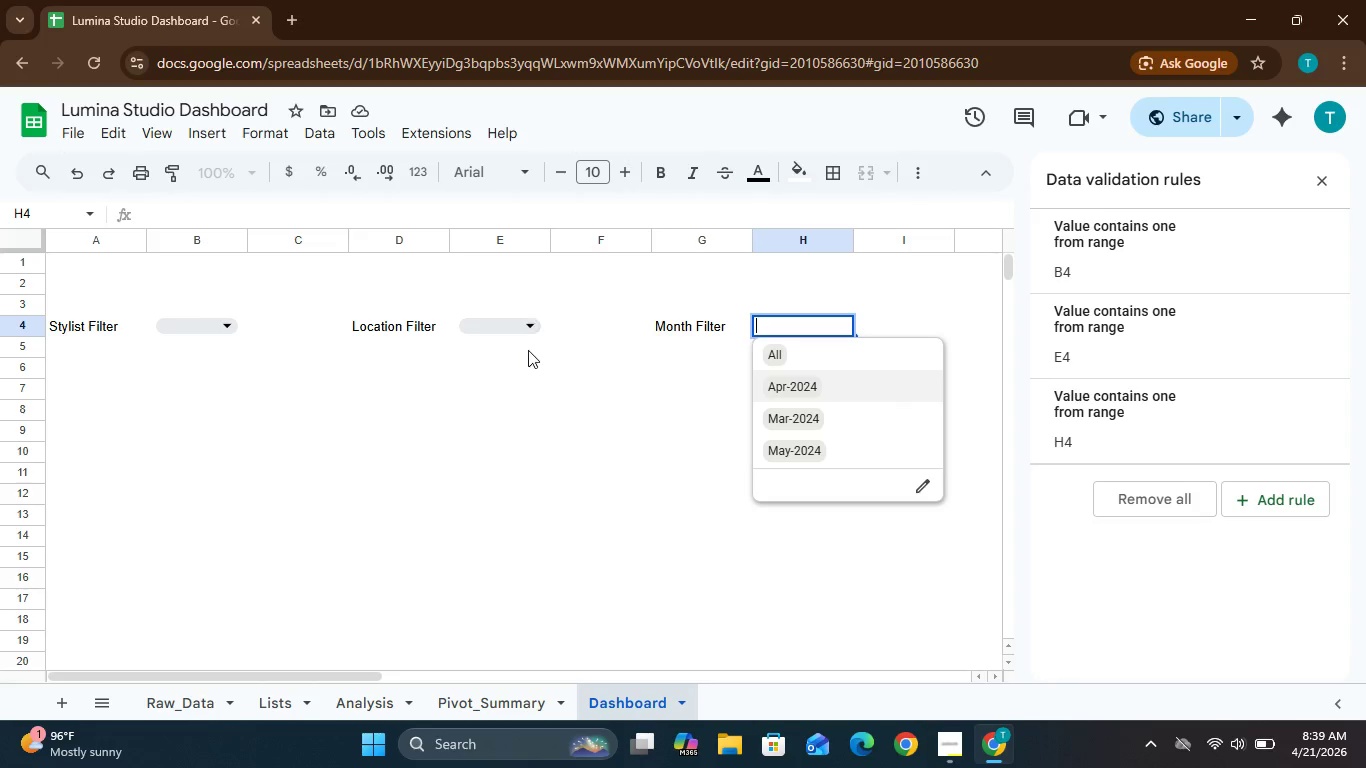 
left_click([524, 322])
 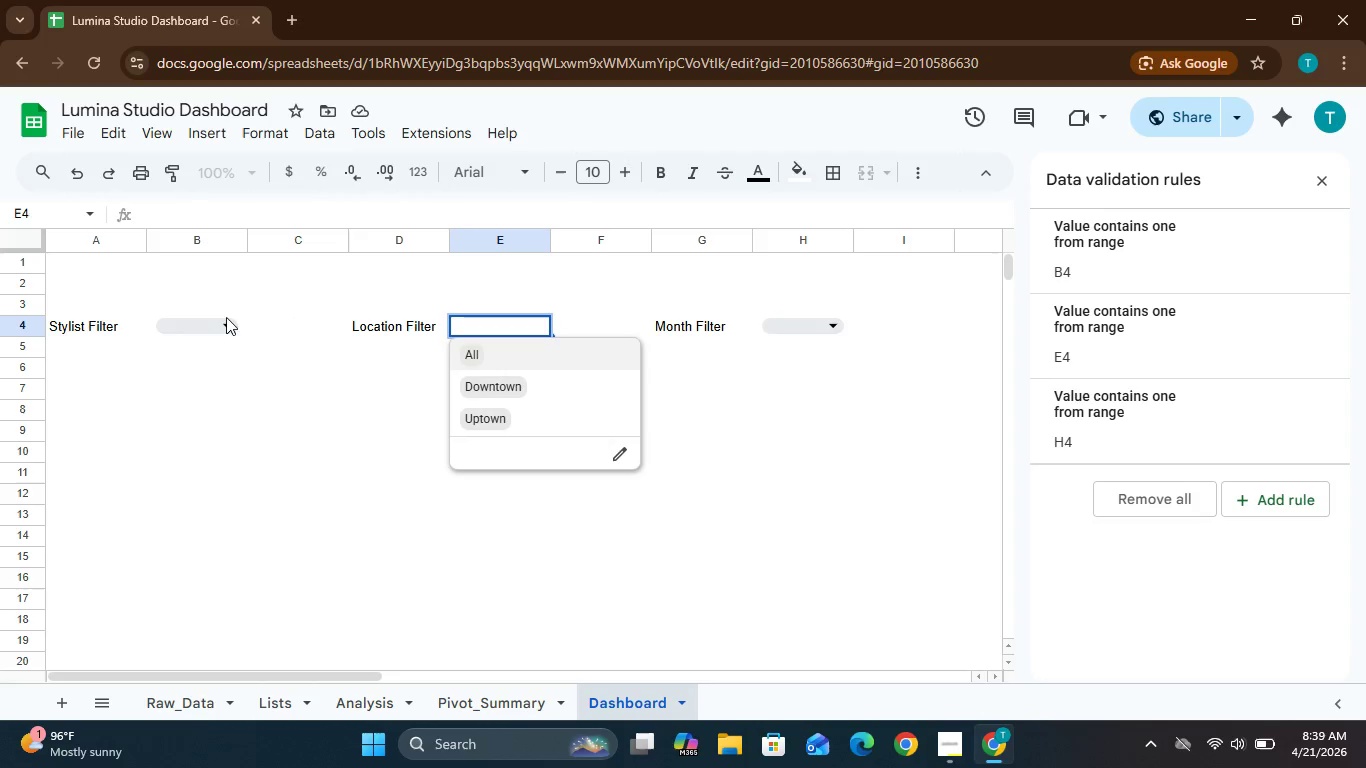 
left_click([217, 329])
 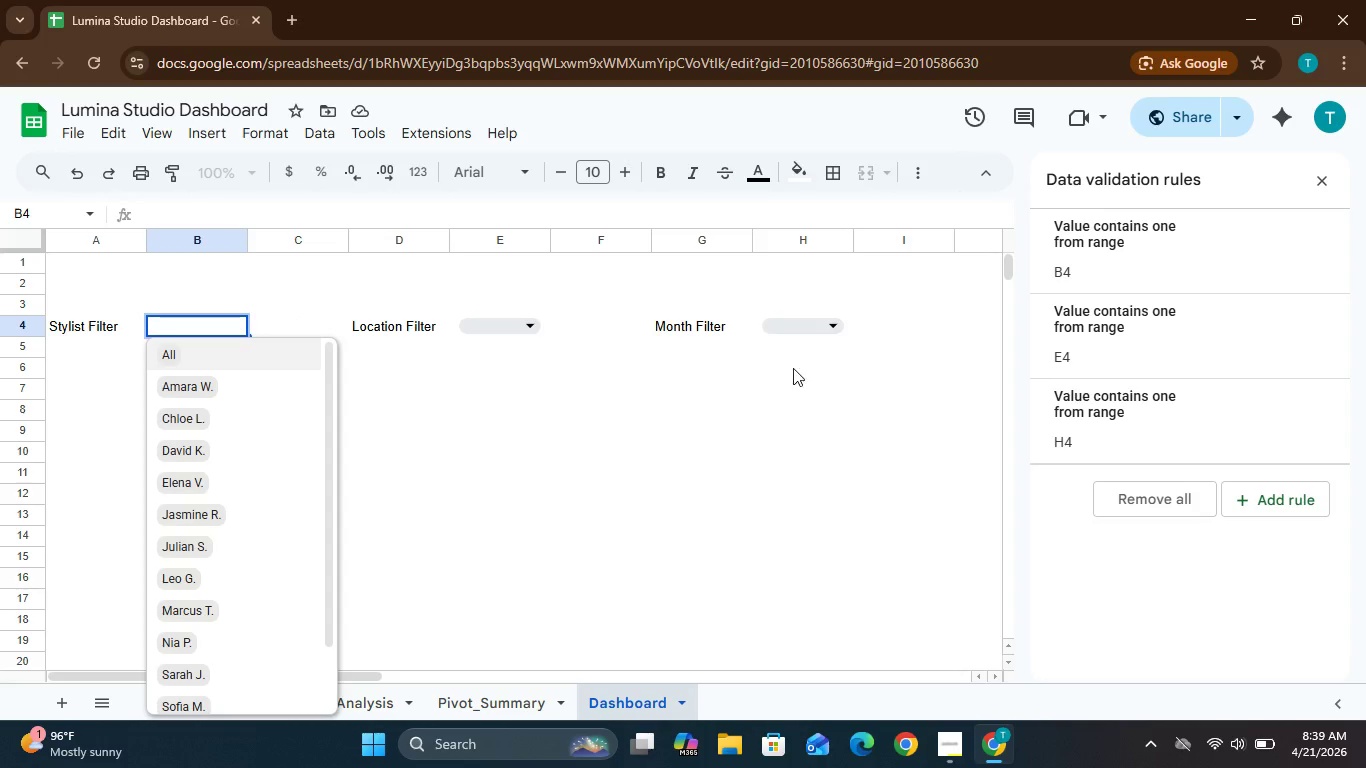 
left_click([863, 371])
 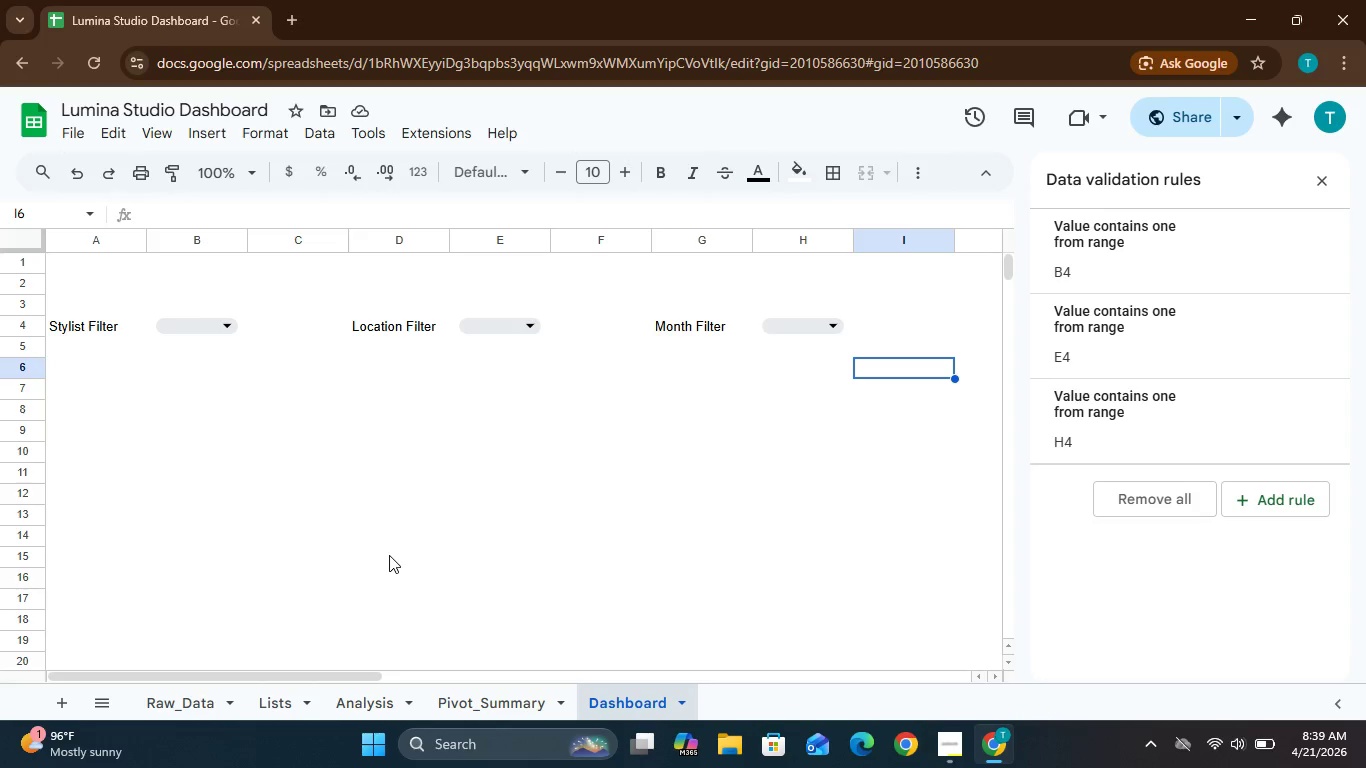 
wait(33.34)
 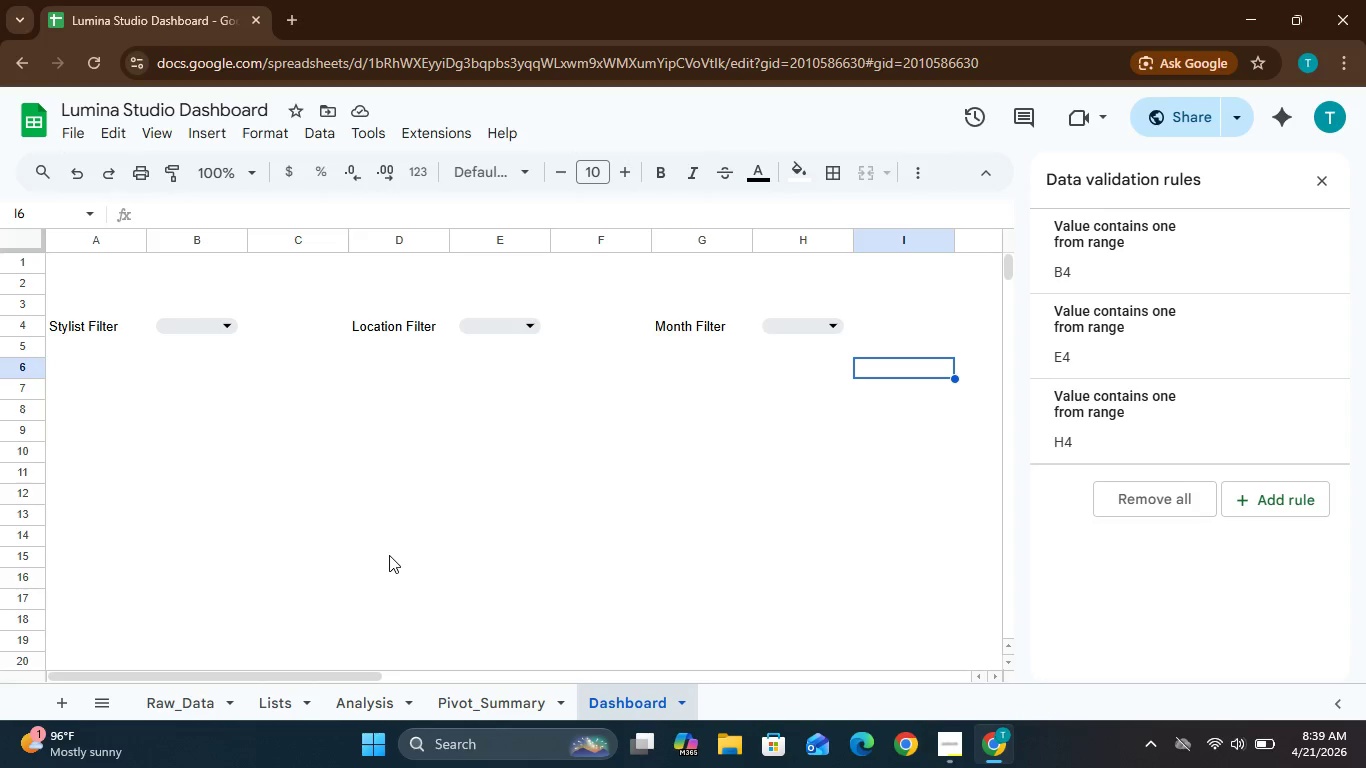 
left_click([946, 750])